 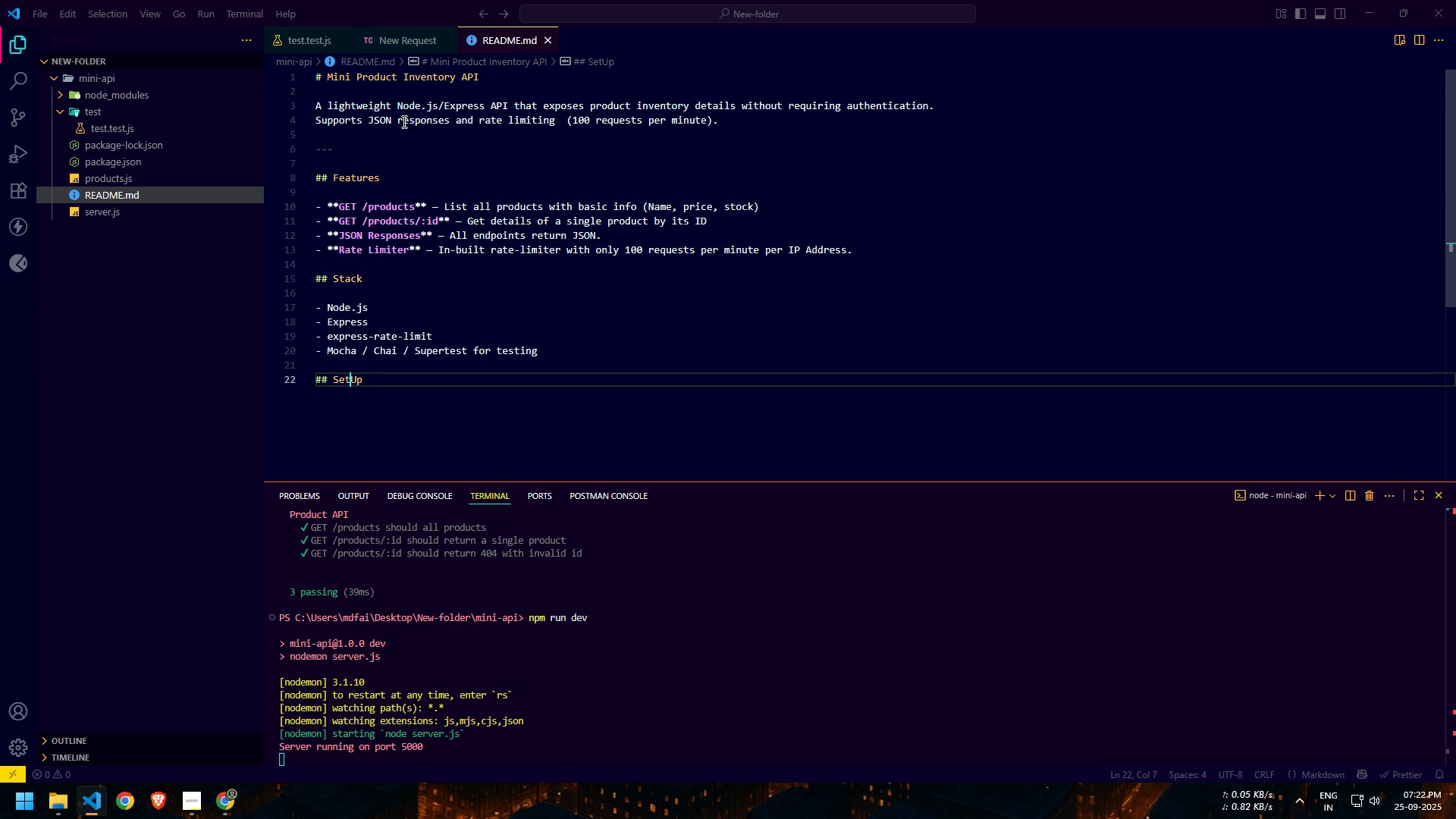 
key(ArrowLeft)
 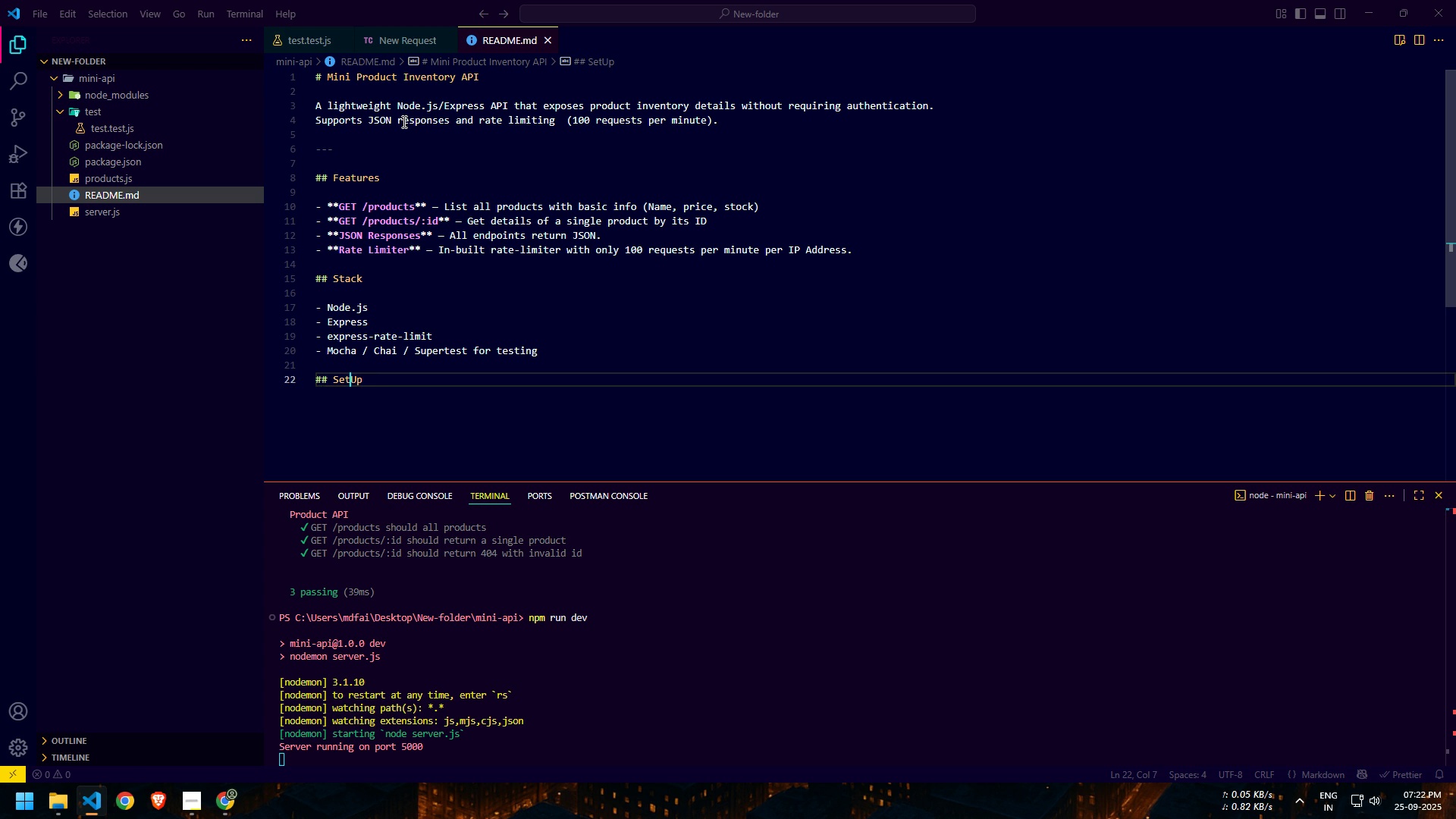 
key(Minus)
 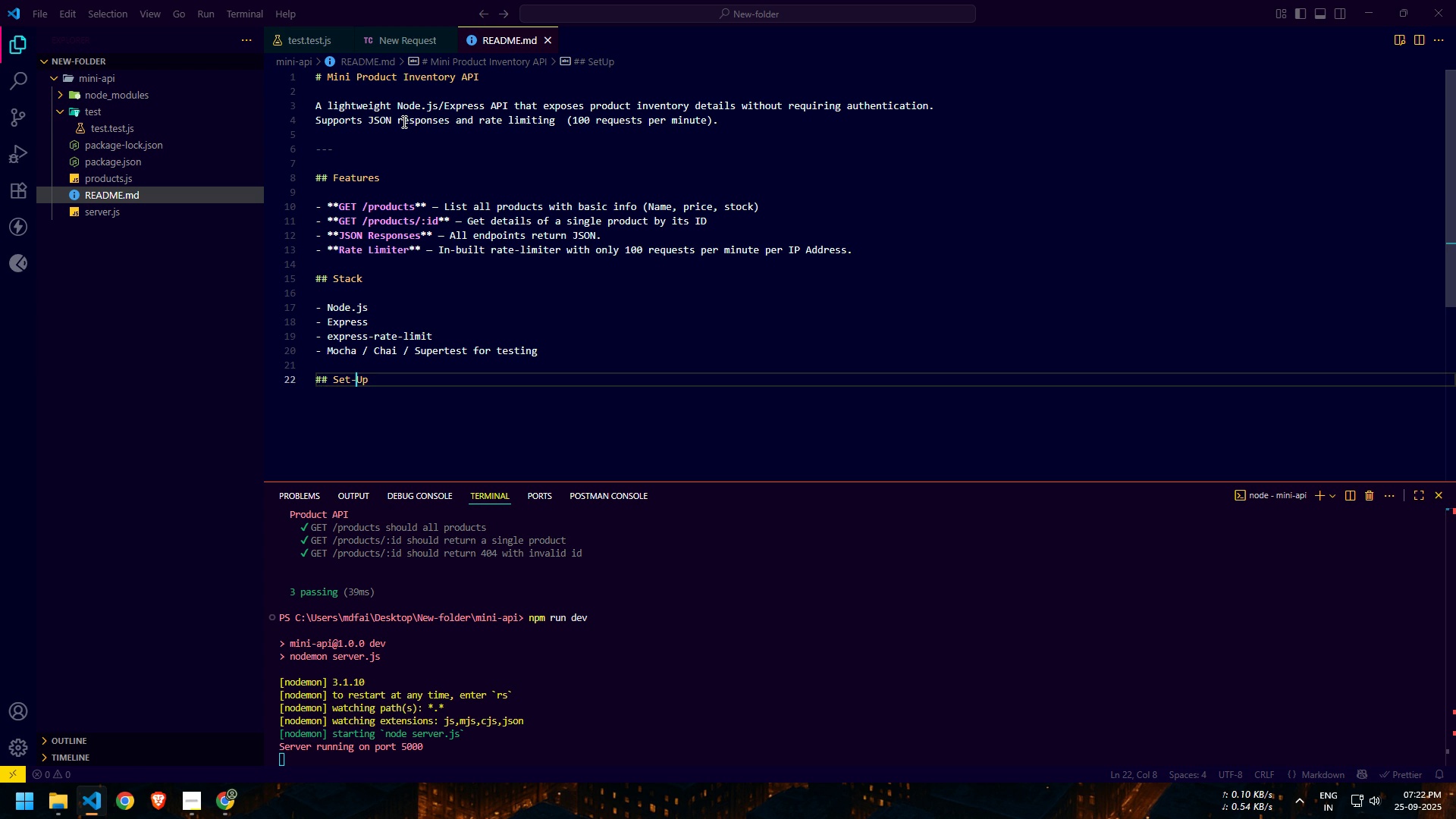 
key(Control+ControlLeft)
 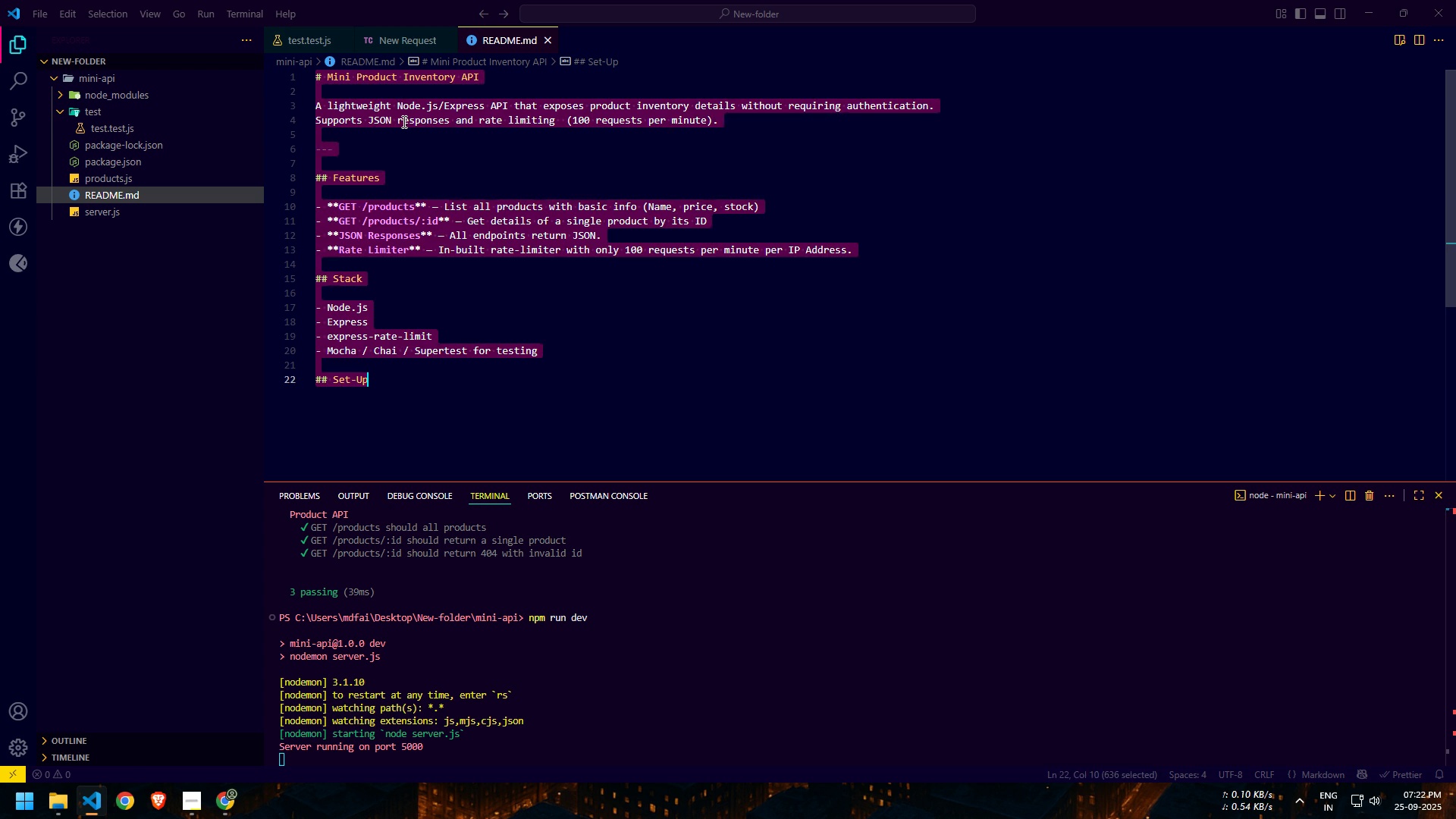 
key(Control+A)
 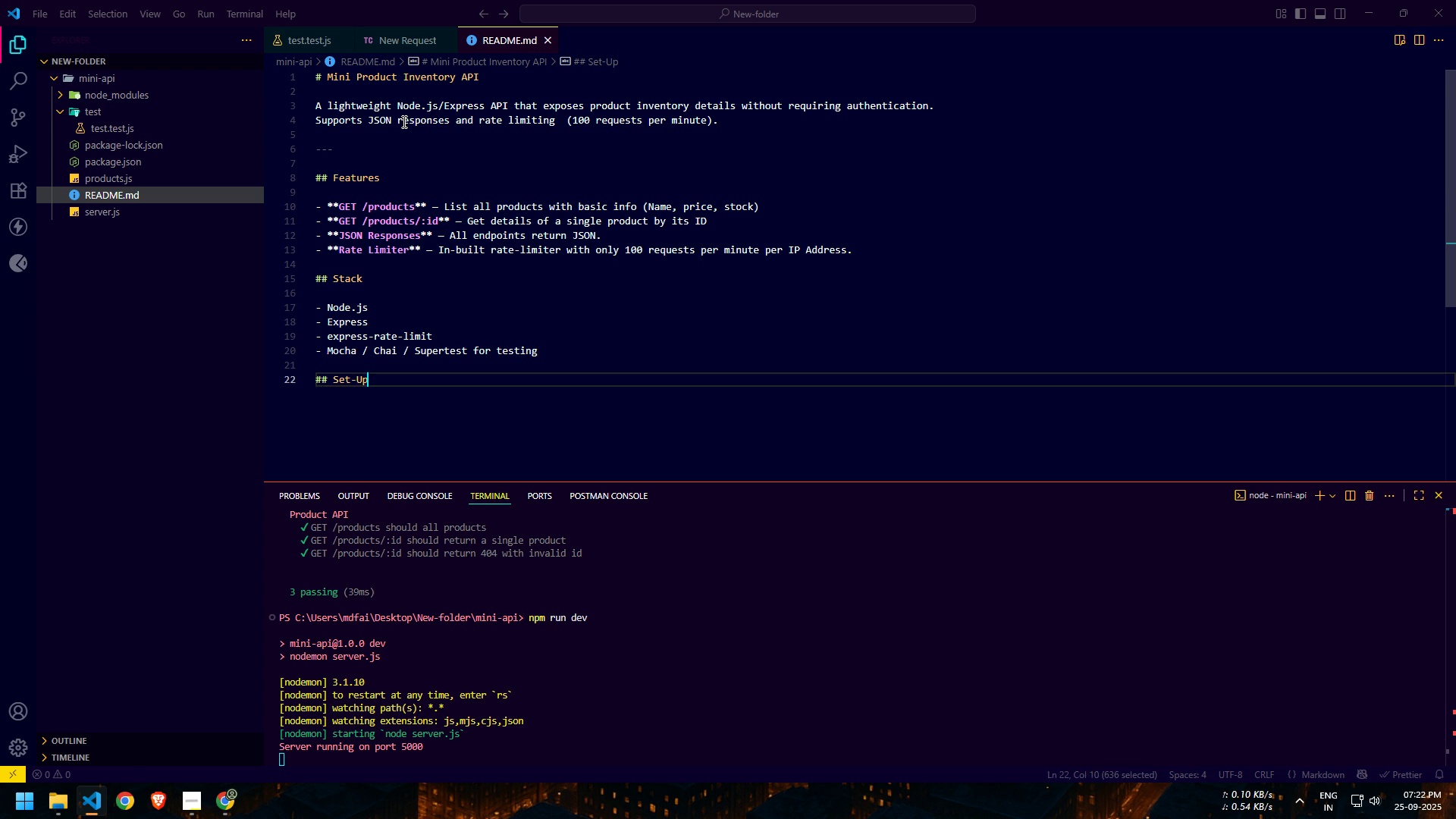 
key(ArrowRight)
 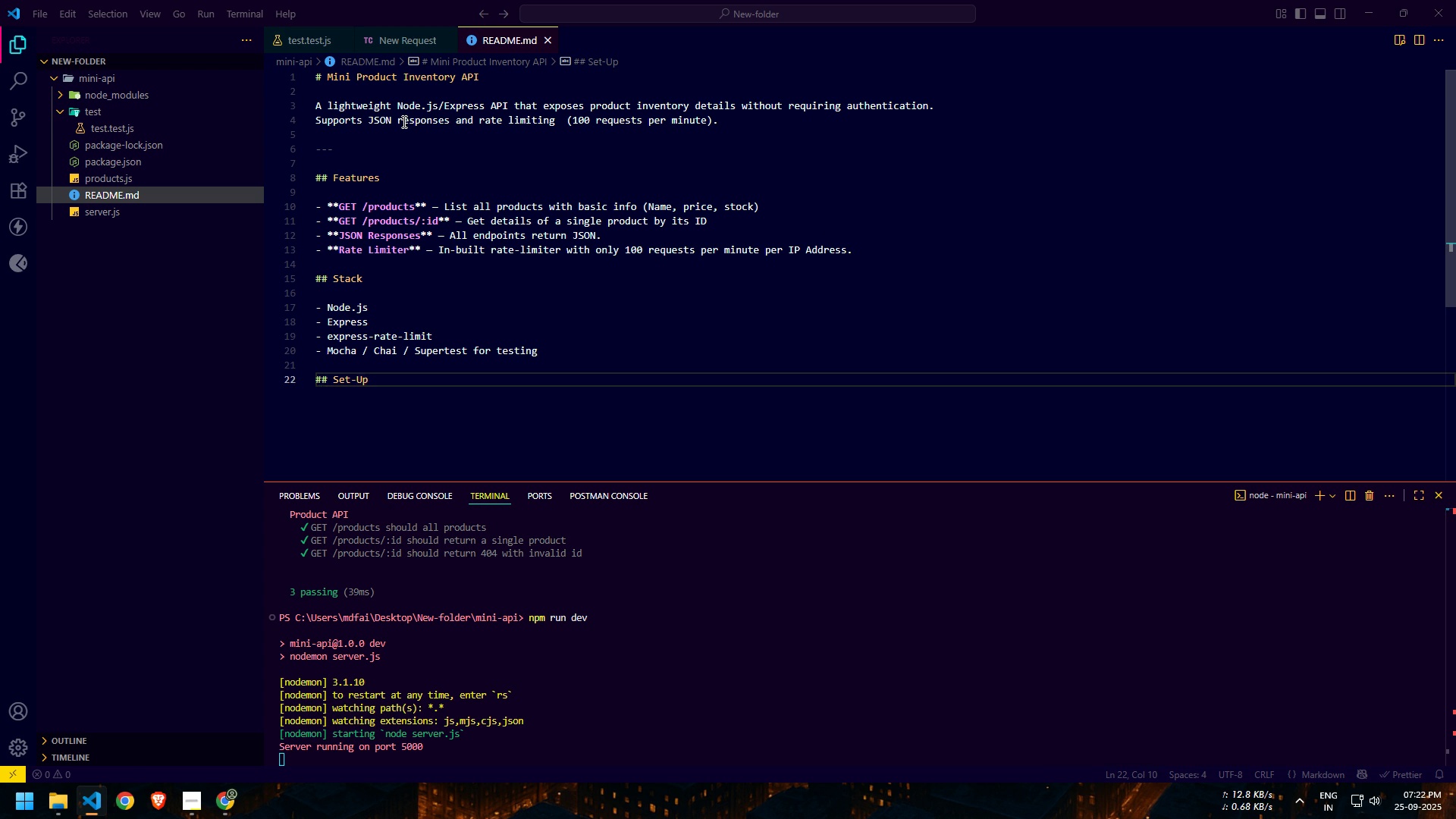 
key(Enter)
 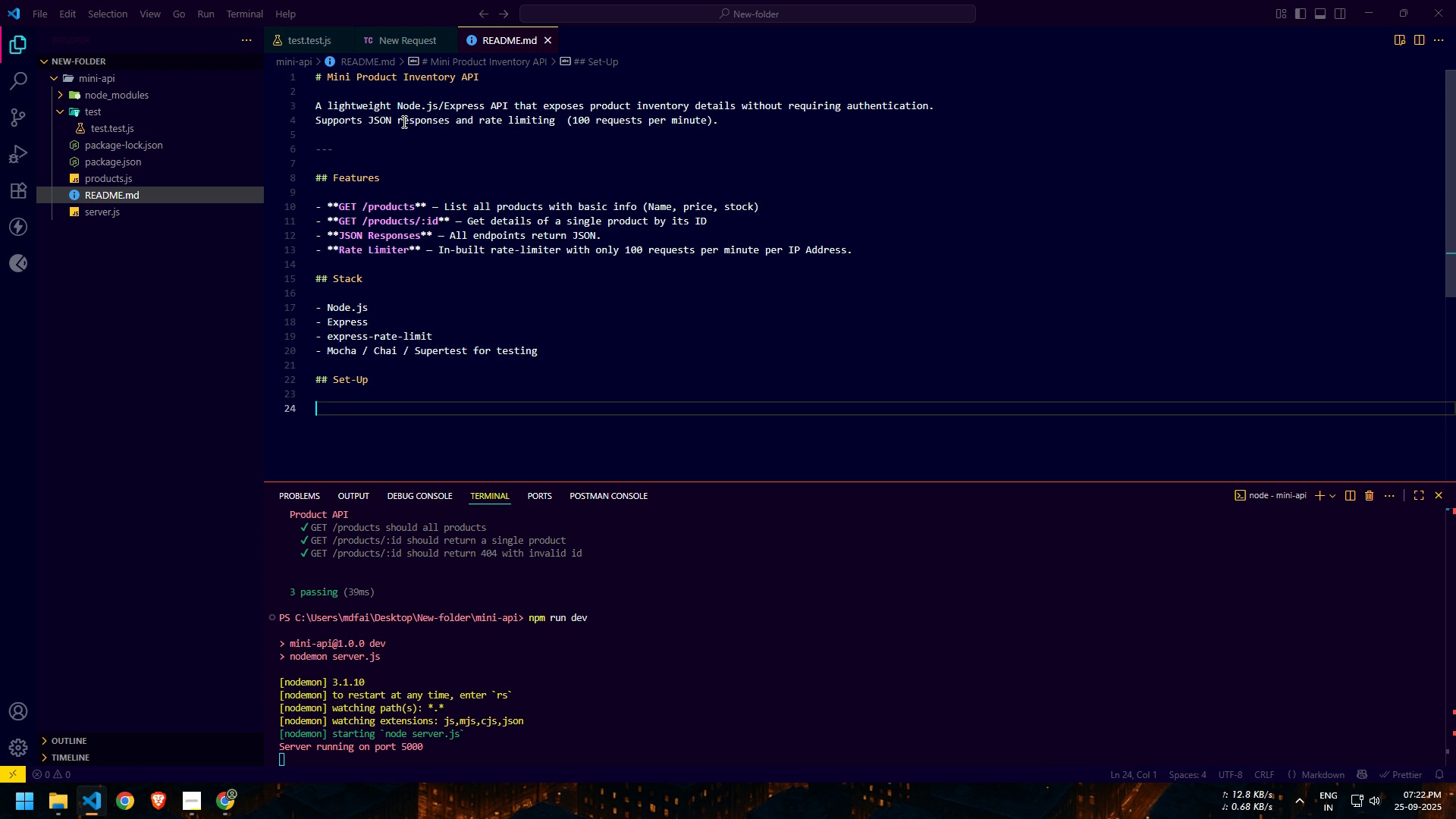 
key(Enter)
 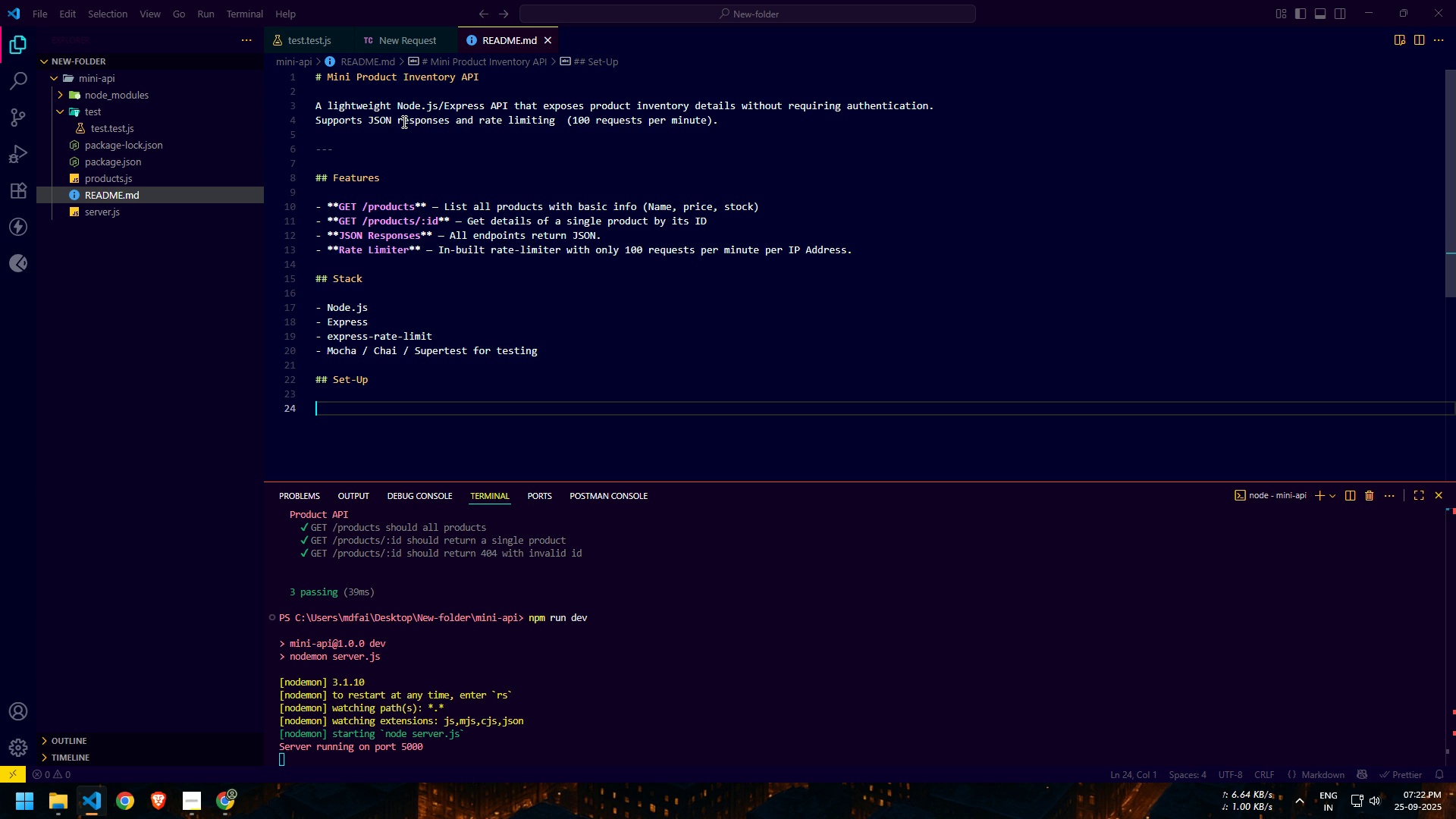 
type(1. **Clone the repo**)